 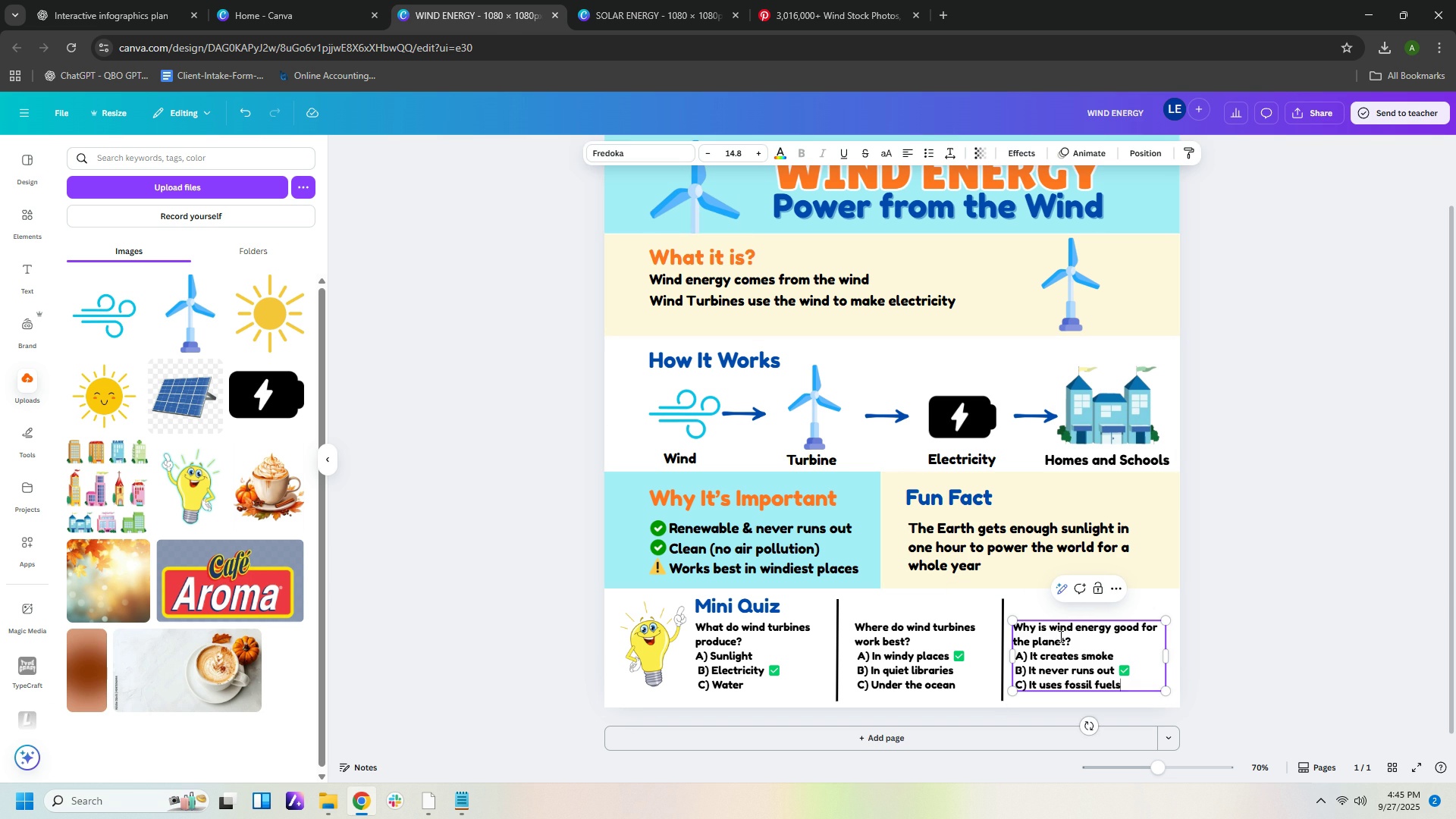 
left_click([1258, 648])
 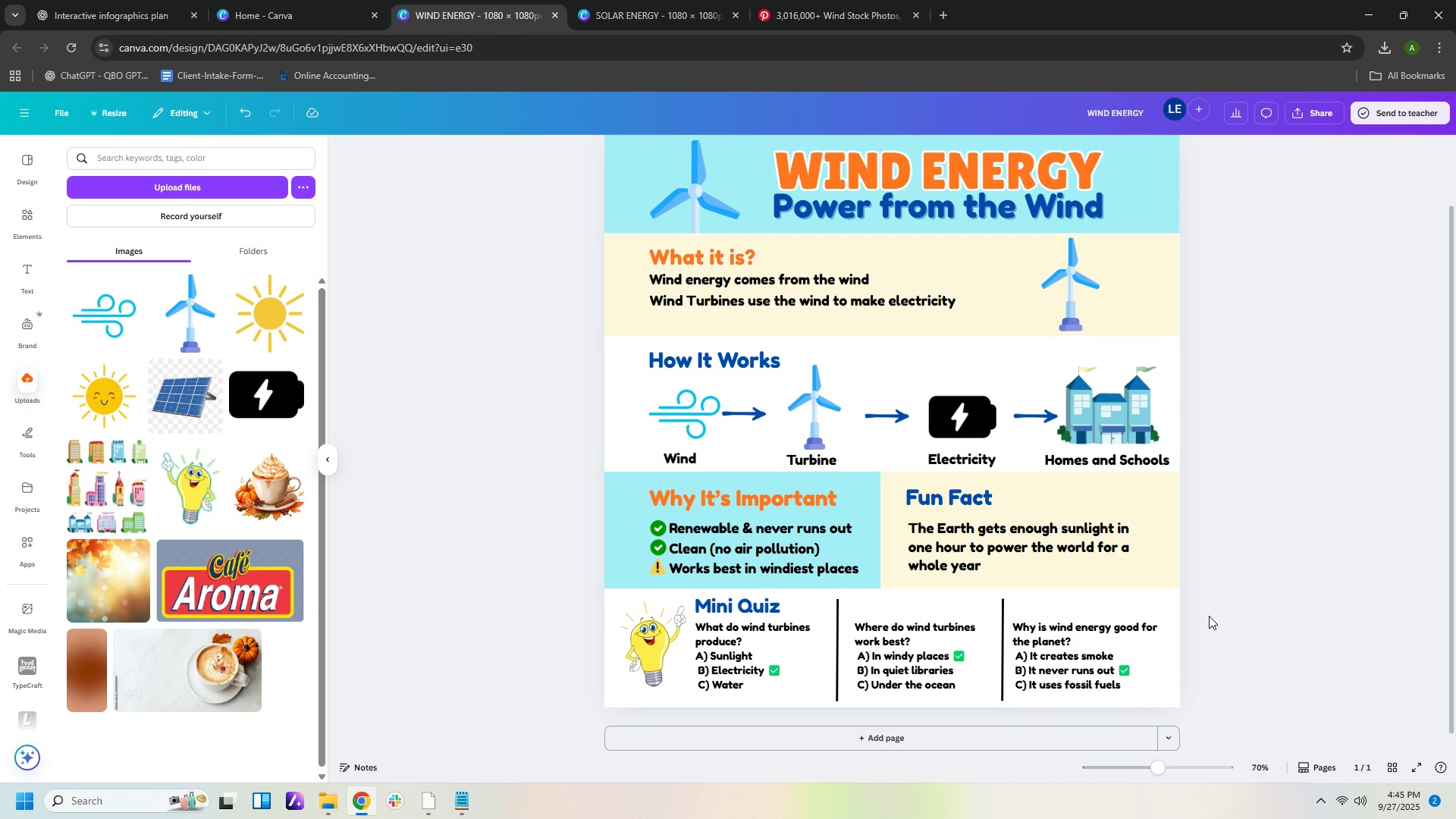 
wait(5.69)
 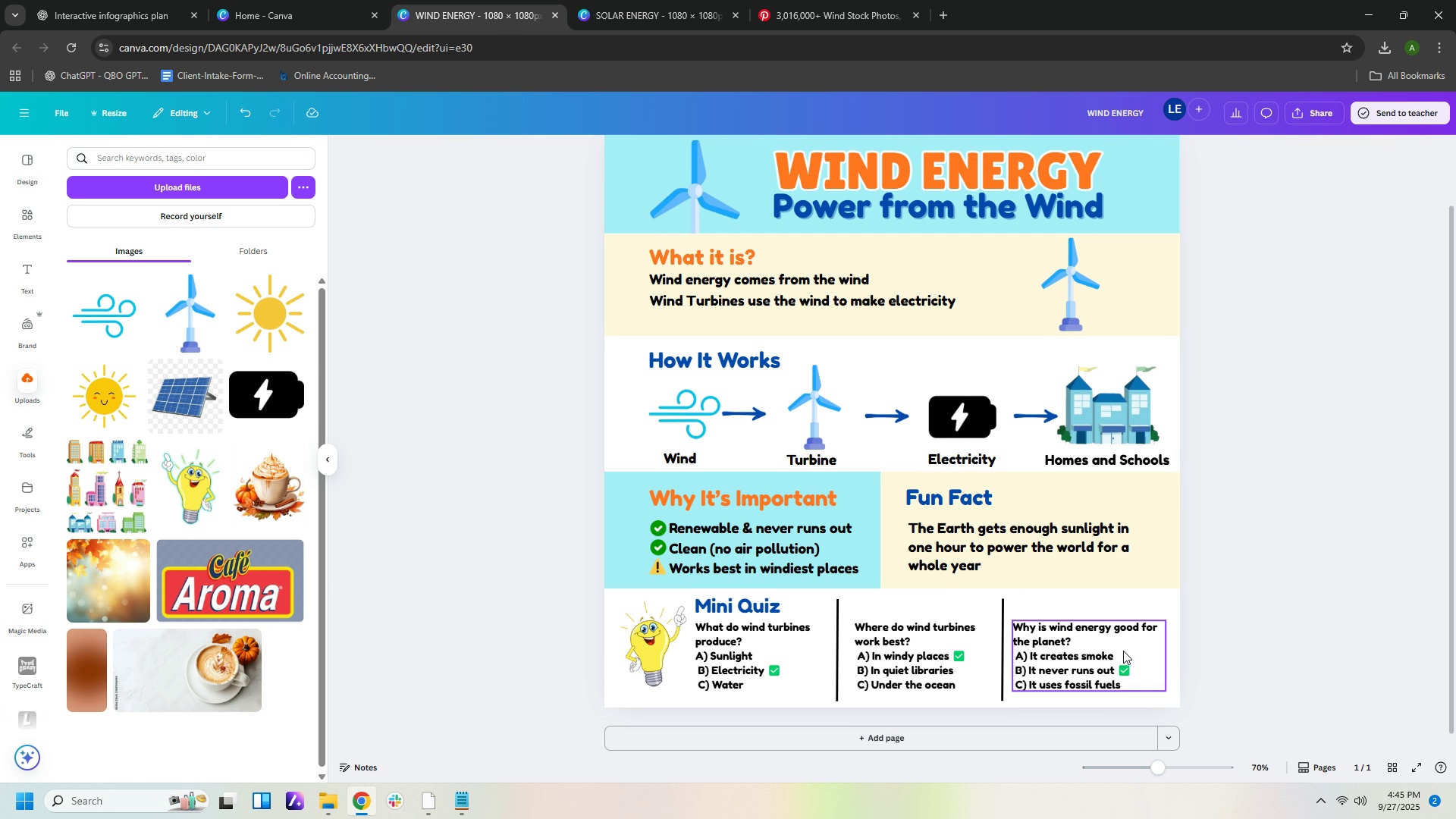 
scroll: coordinate [1204, 619], scroll_direction: up, amount: 1.0
 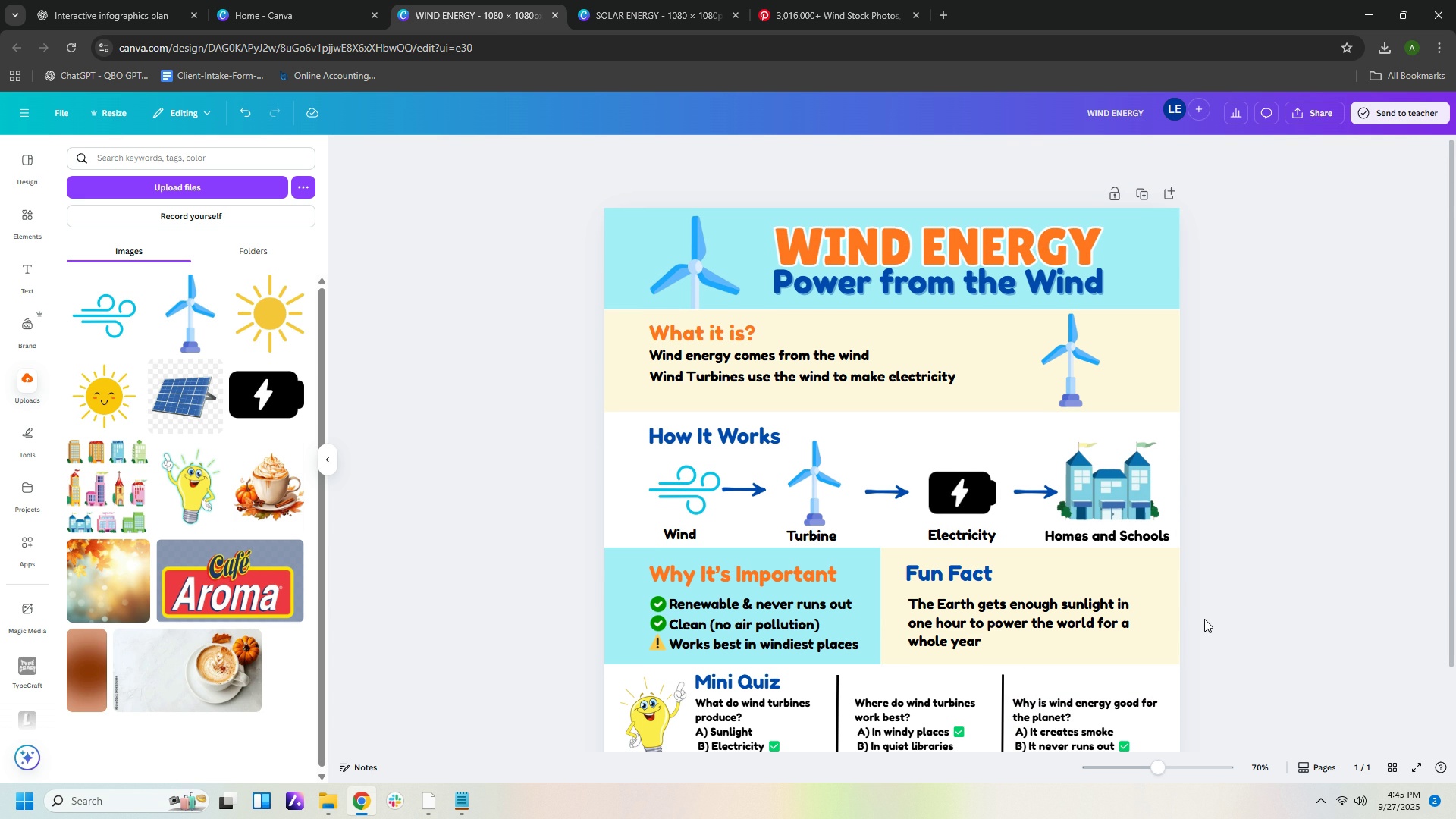 
wait(6.76)
 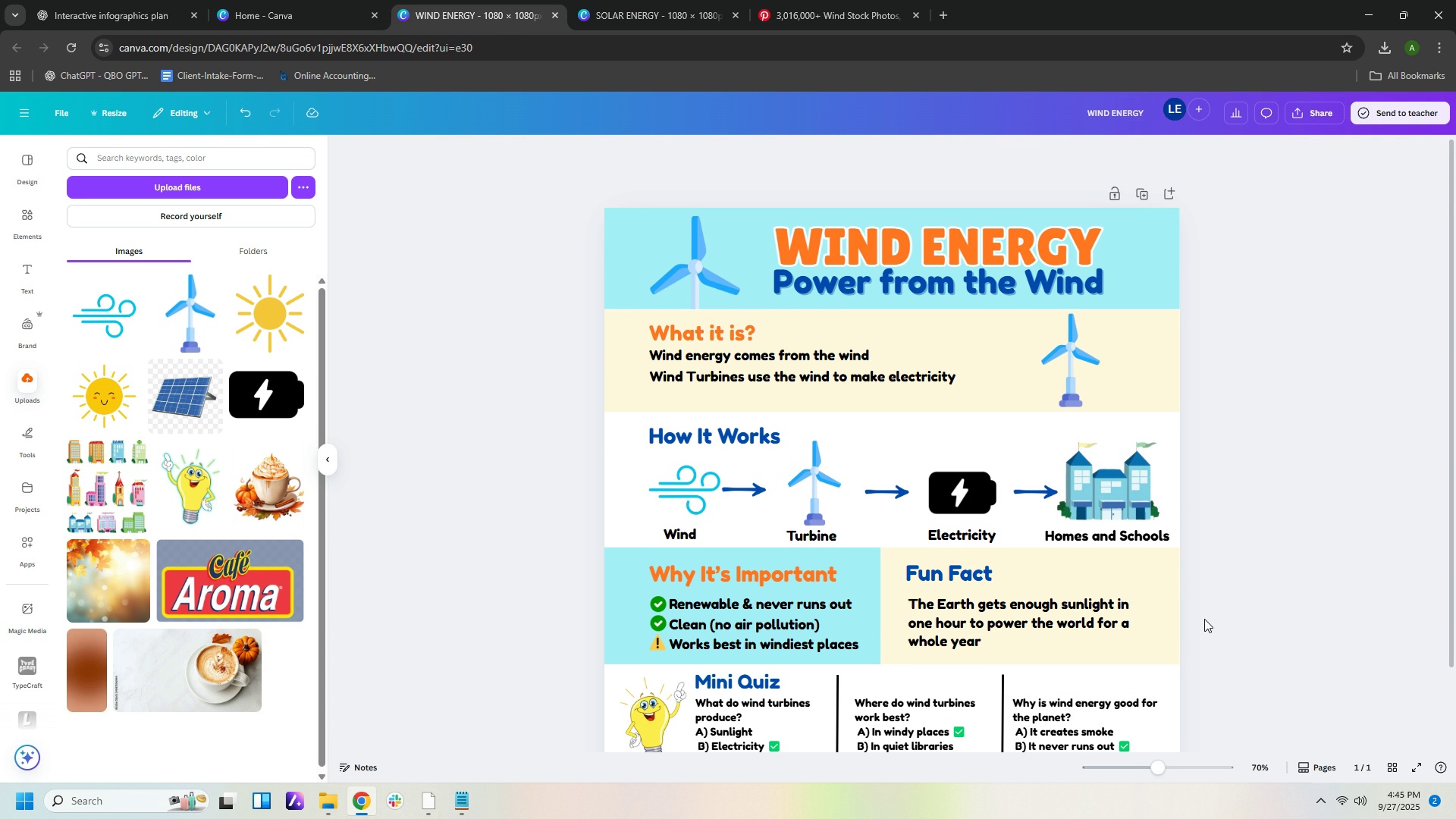 
scroll: coordinate [1203, 619], scroll_direction: down, amount: 3.0
 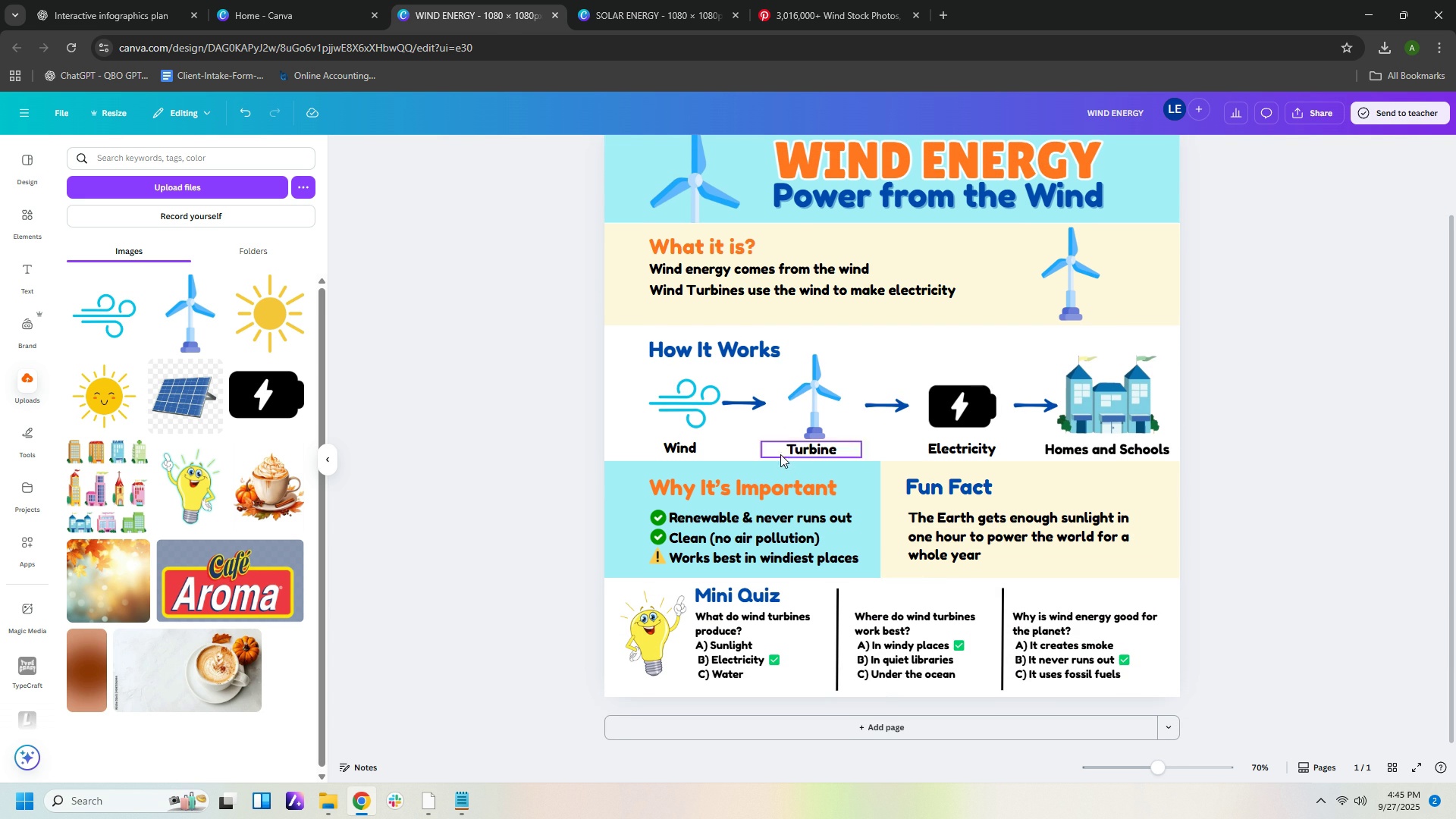 
left_click([758, 408])
 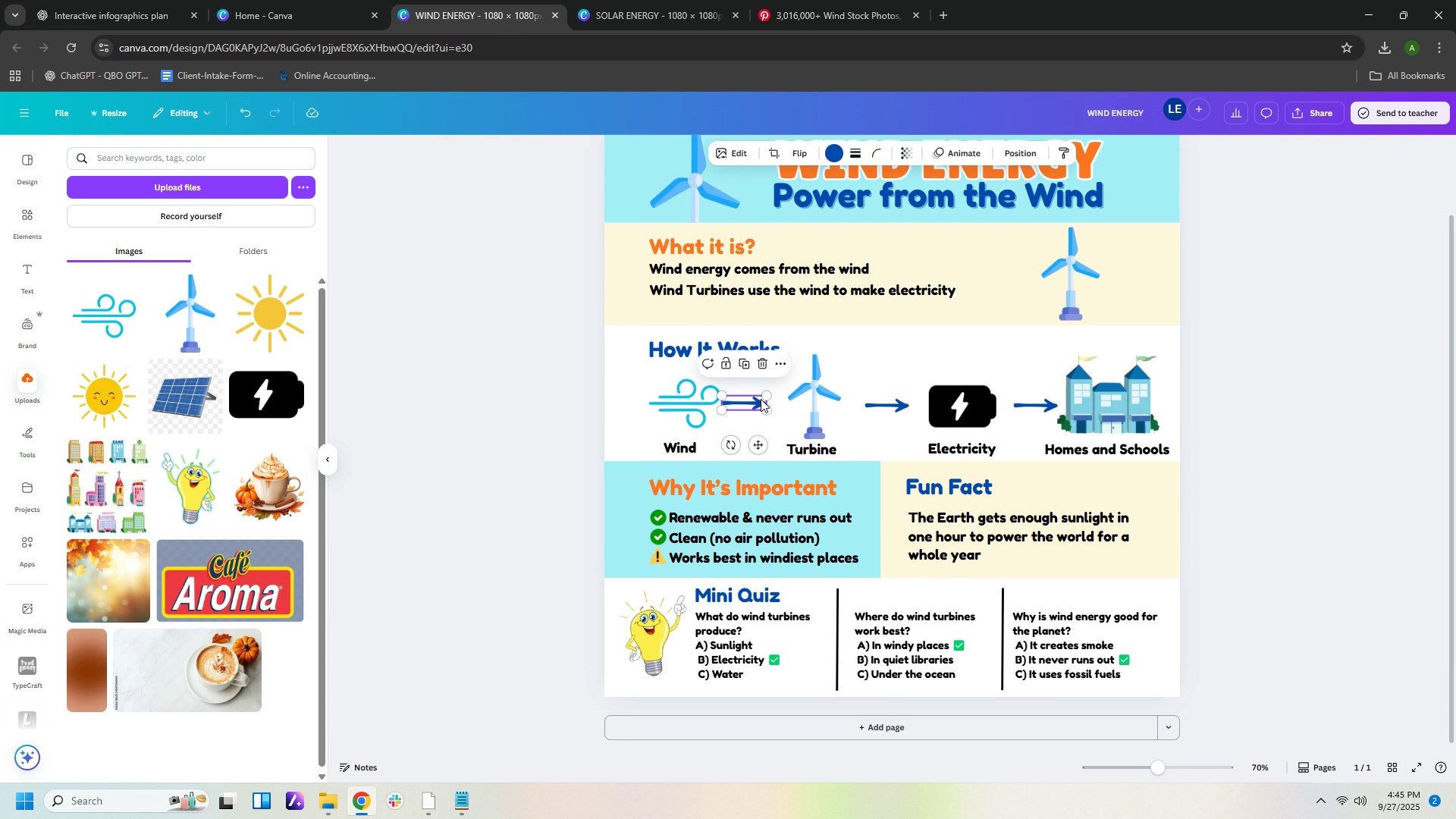 
key(ArrowRight)
 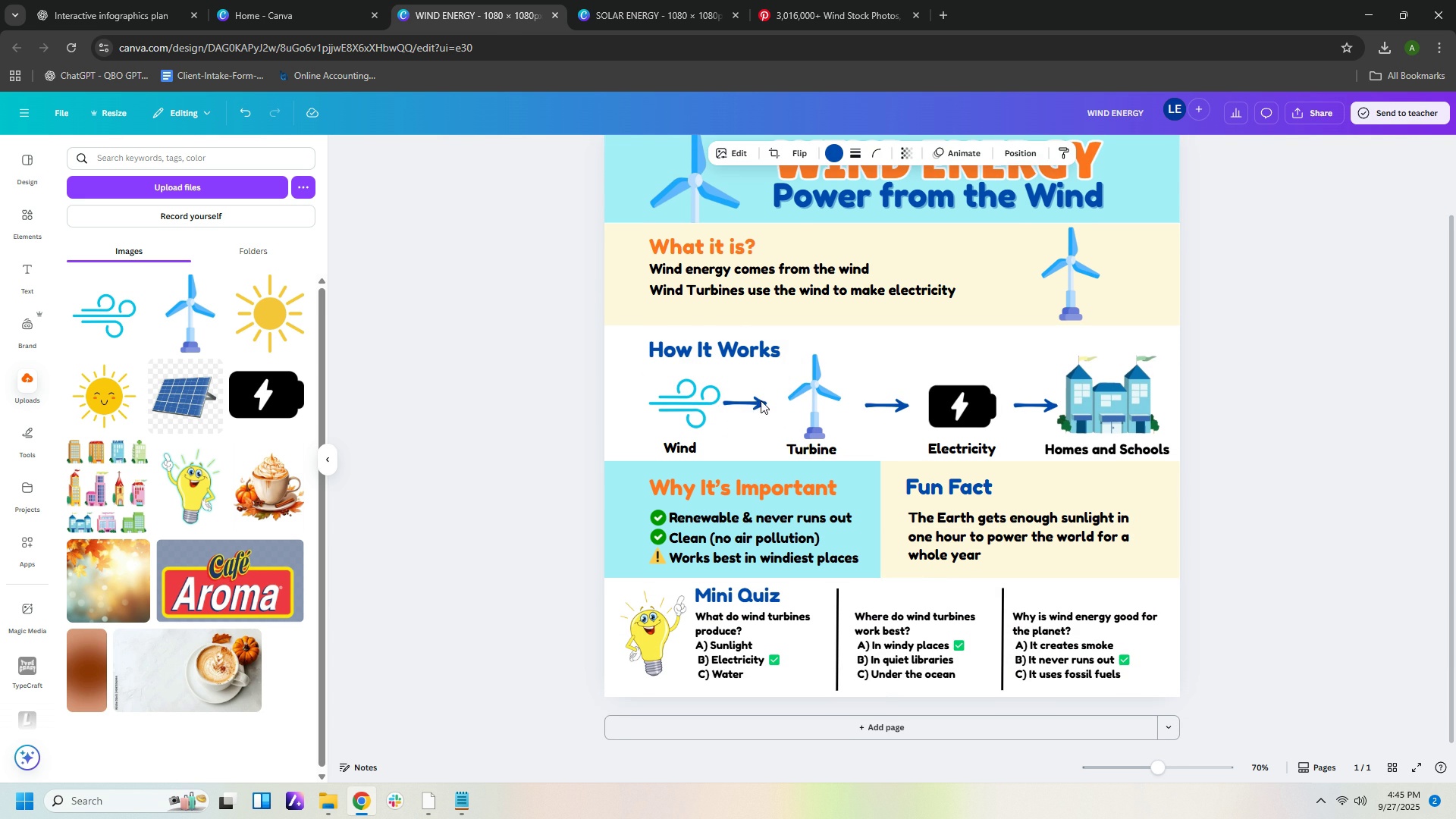 
key(ArrowRight)
 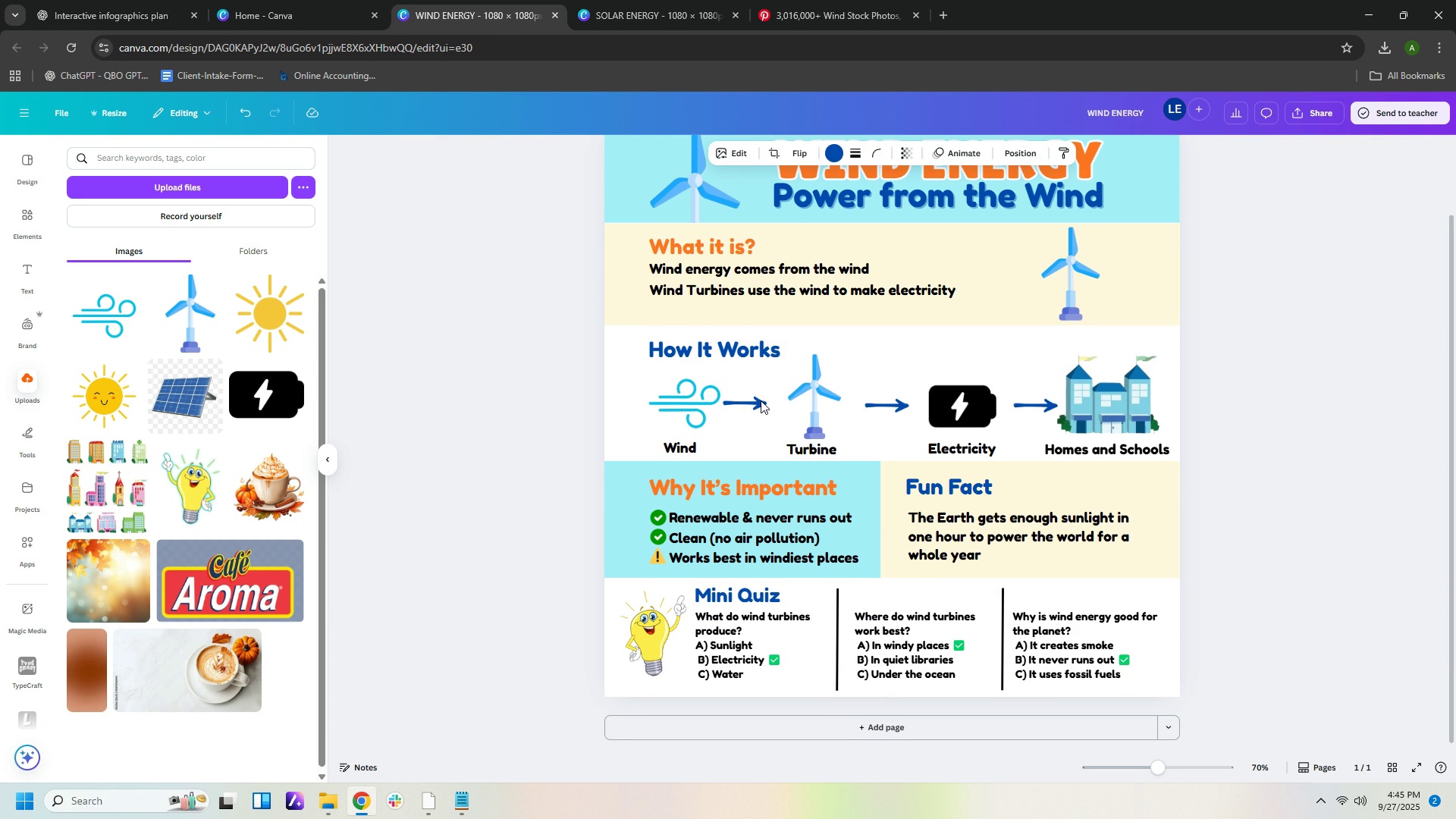 
key(ArrowRight)
 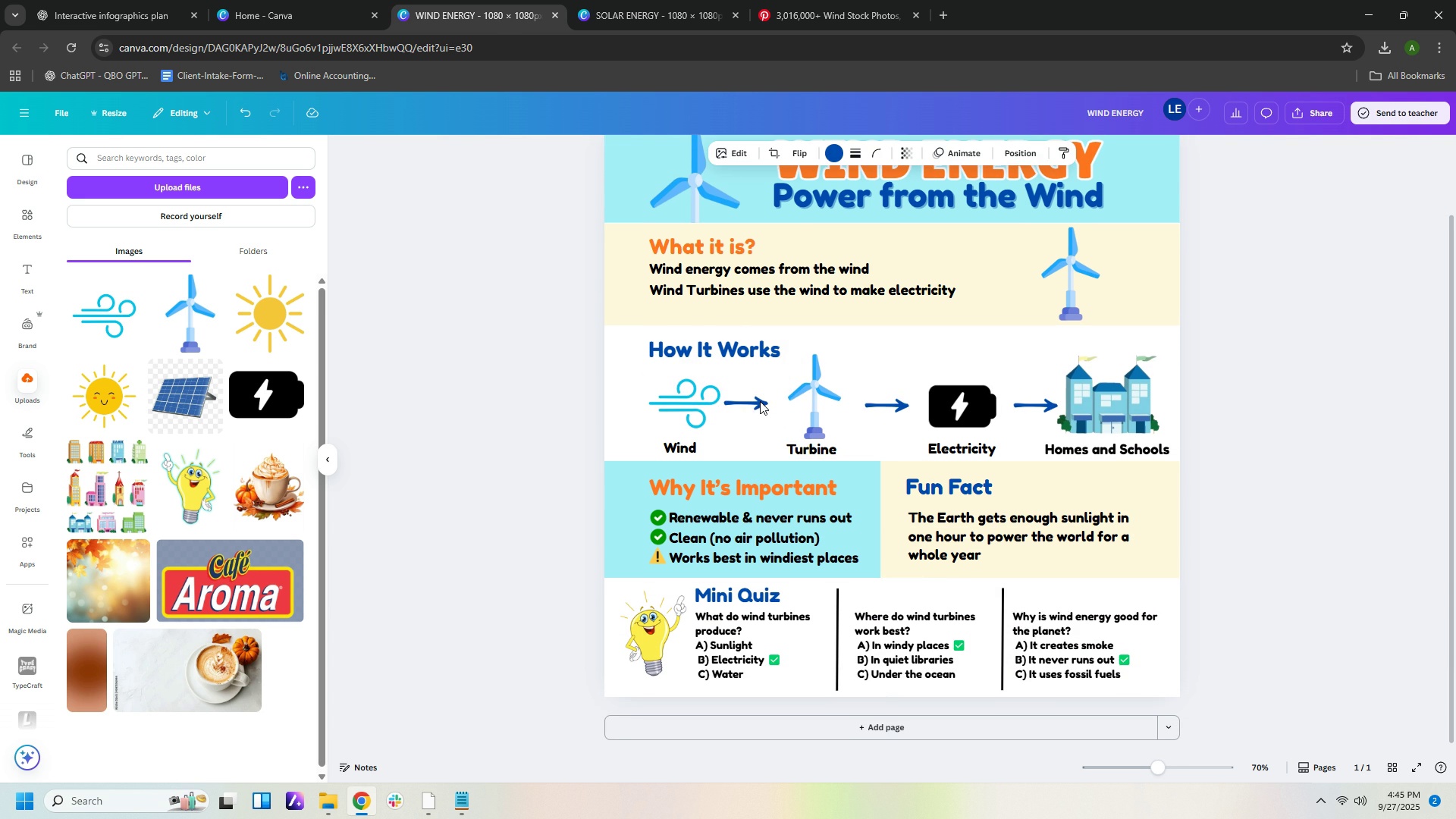 
key(ArrowRight)